 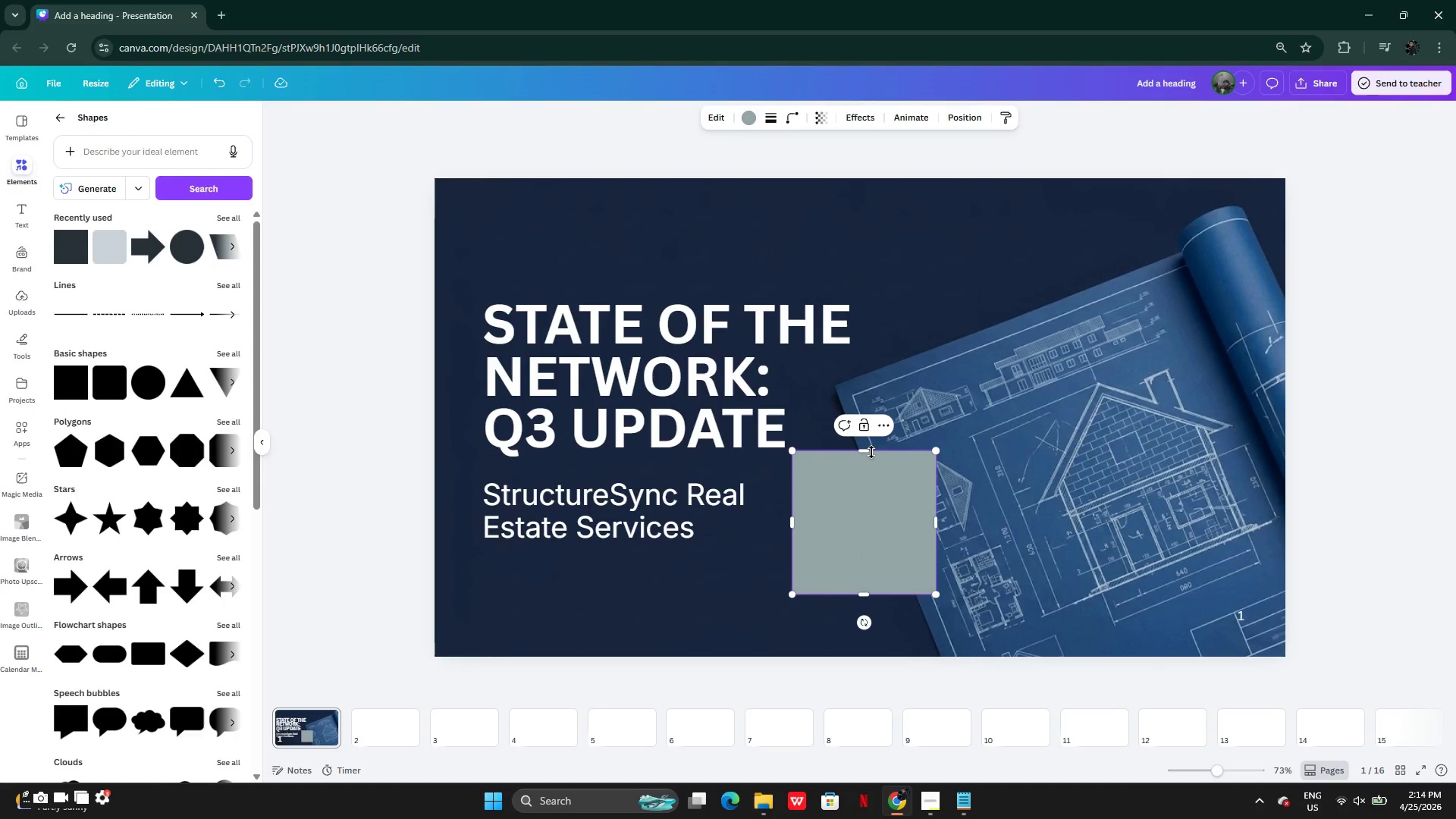 
left_click_drag(start_coordinate=[869, 447], to_coordinate=[868, 583])
 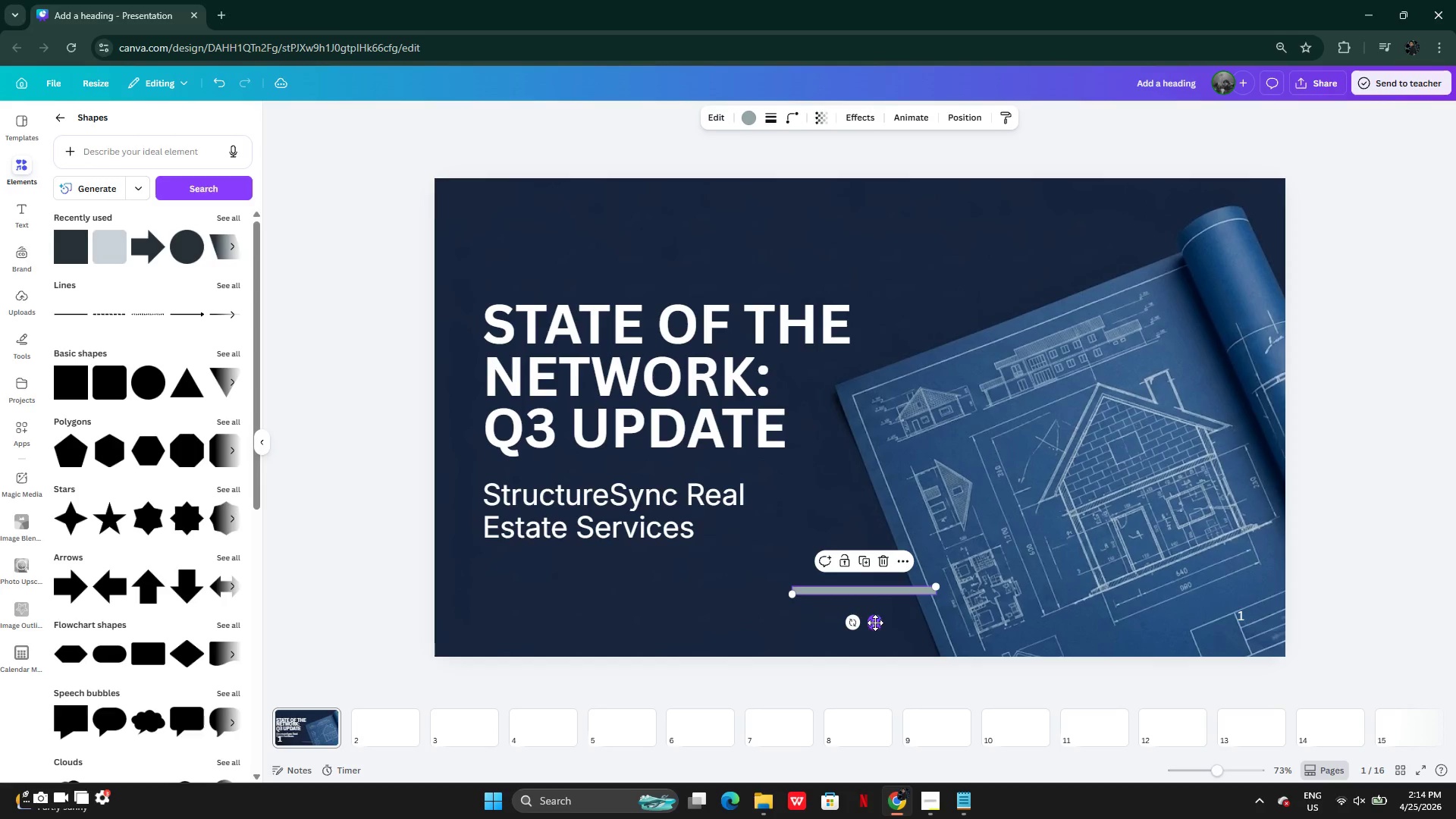 
left_click_drag(start_coordinate=[875, 623], to_coordinate=[563, 501])
 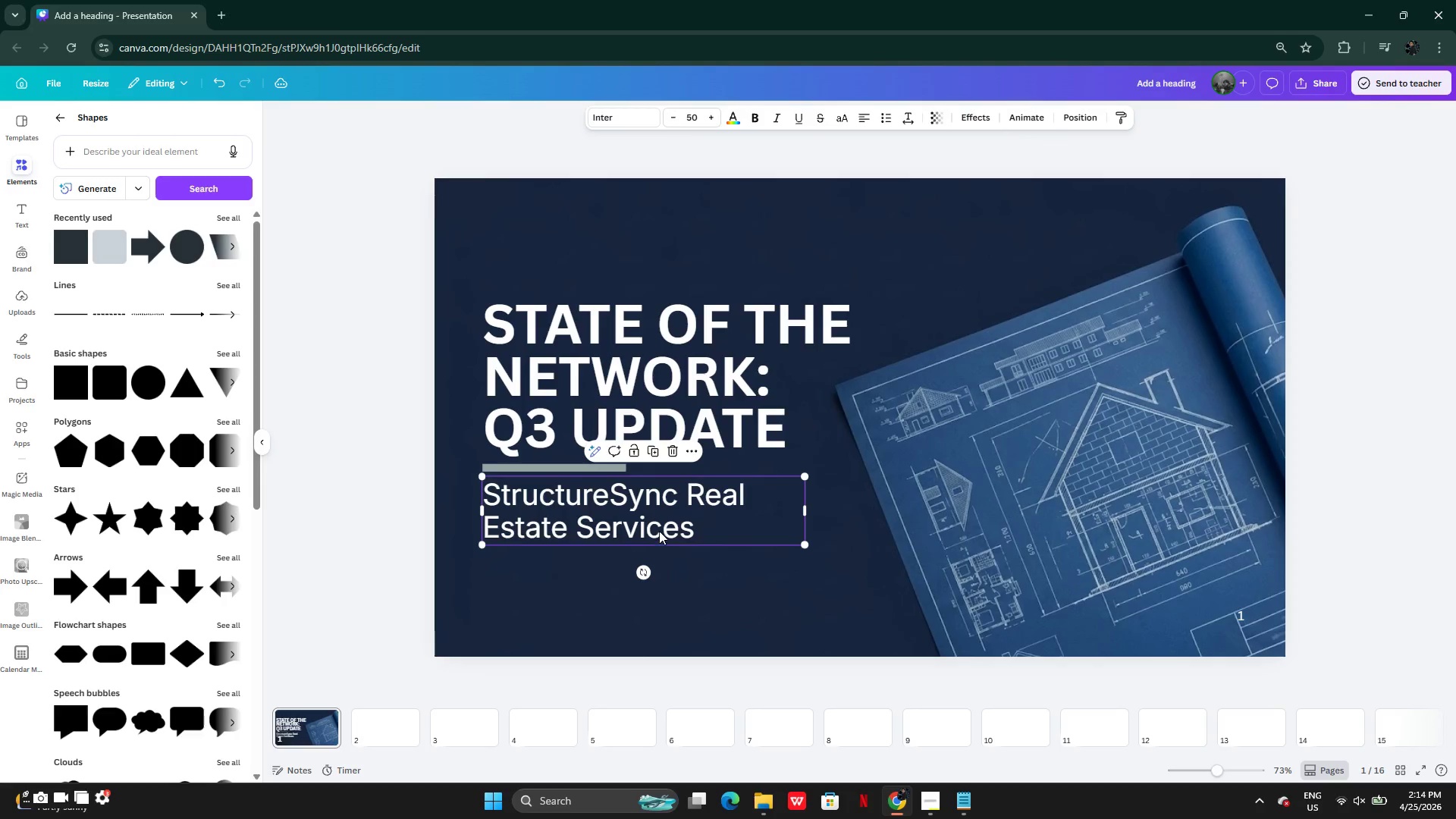 
left_click_drag(start_coordinate=[659, 531], to_coordinate=[656, 549])
 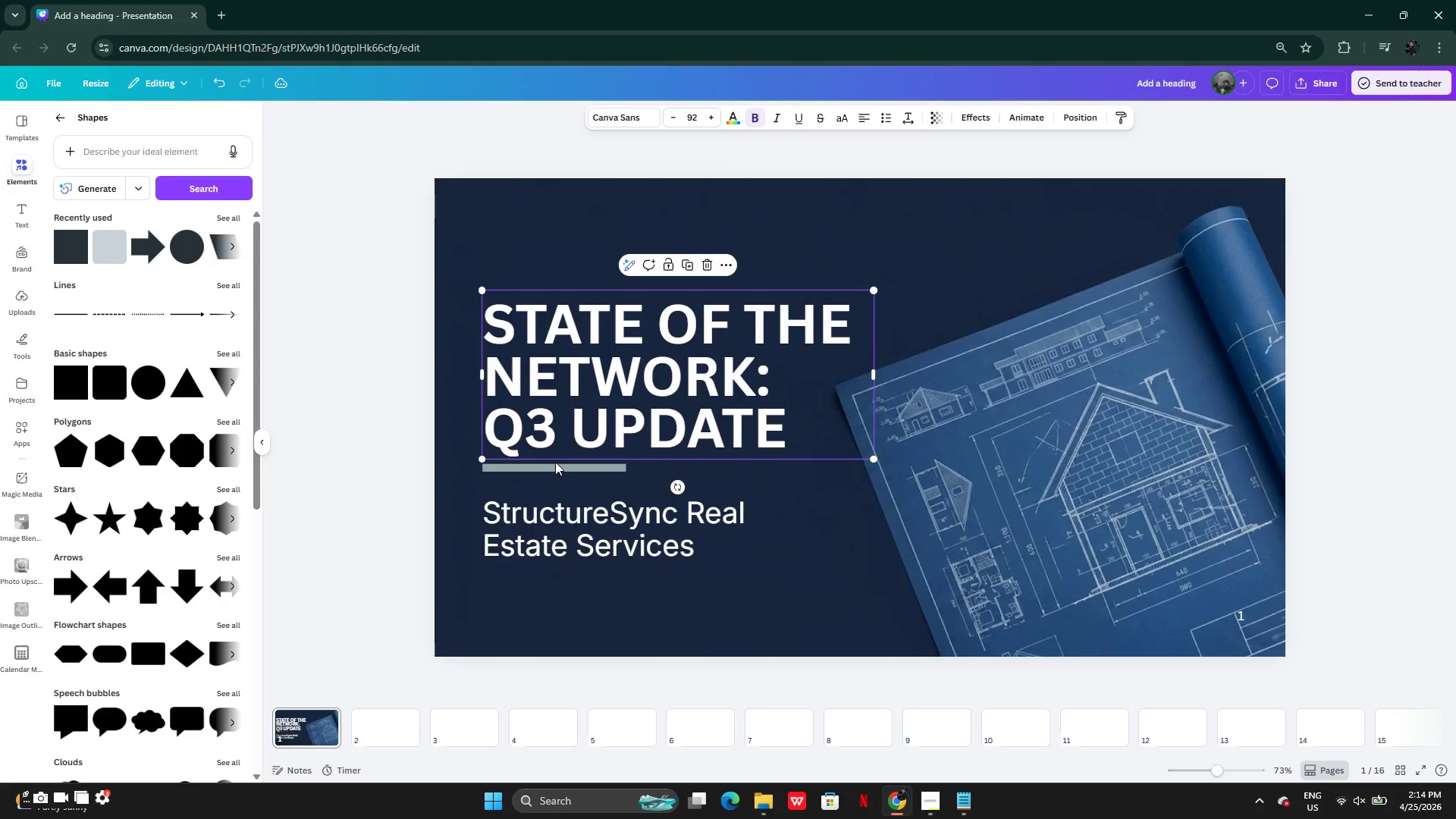 
double_click([554, 462])
 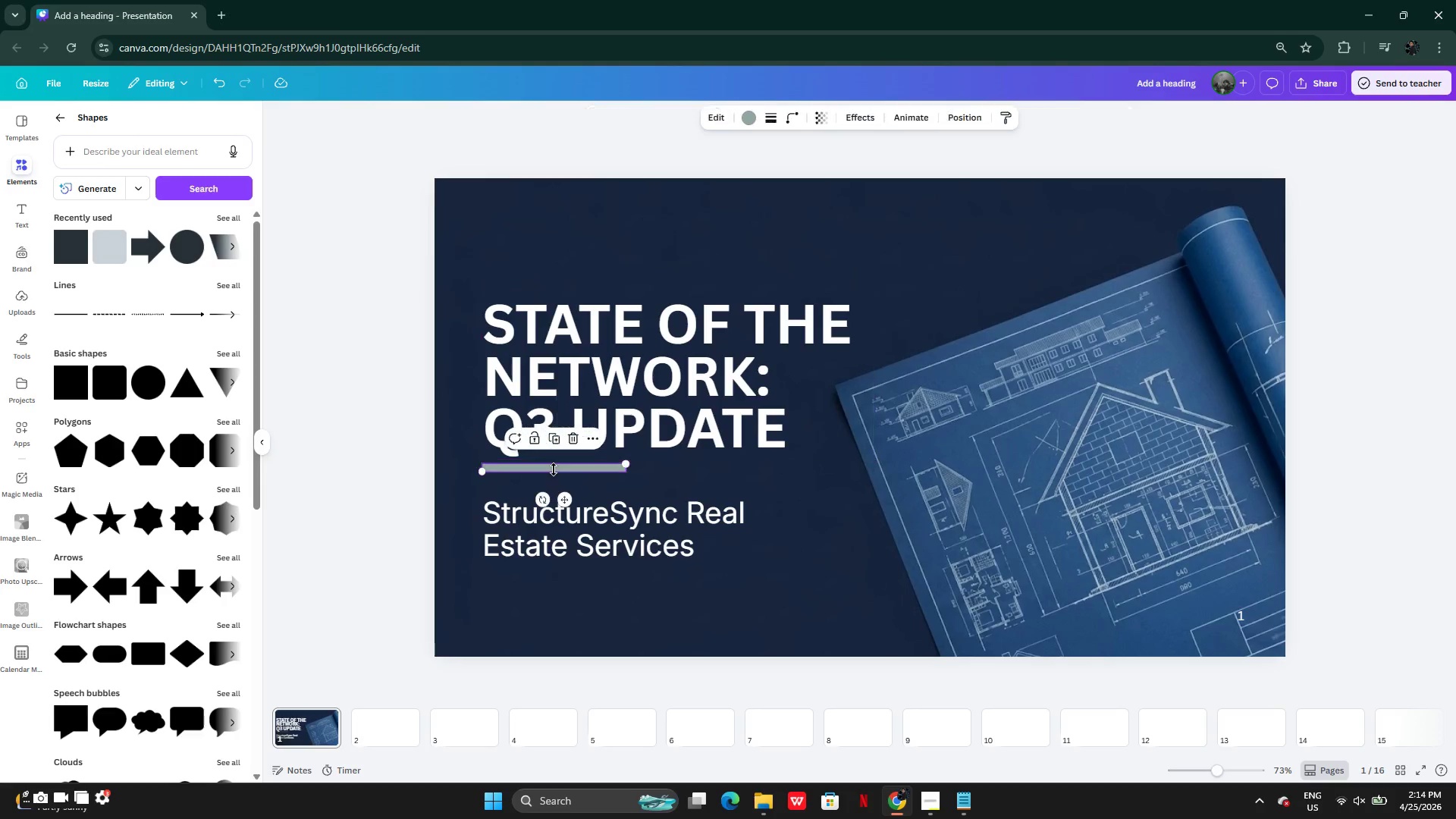 
triple_click([554, 469])
 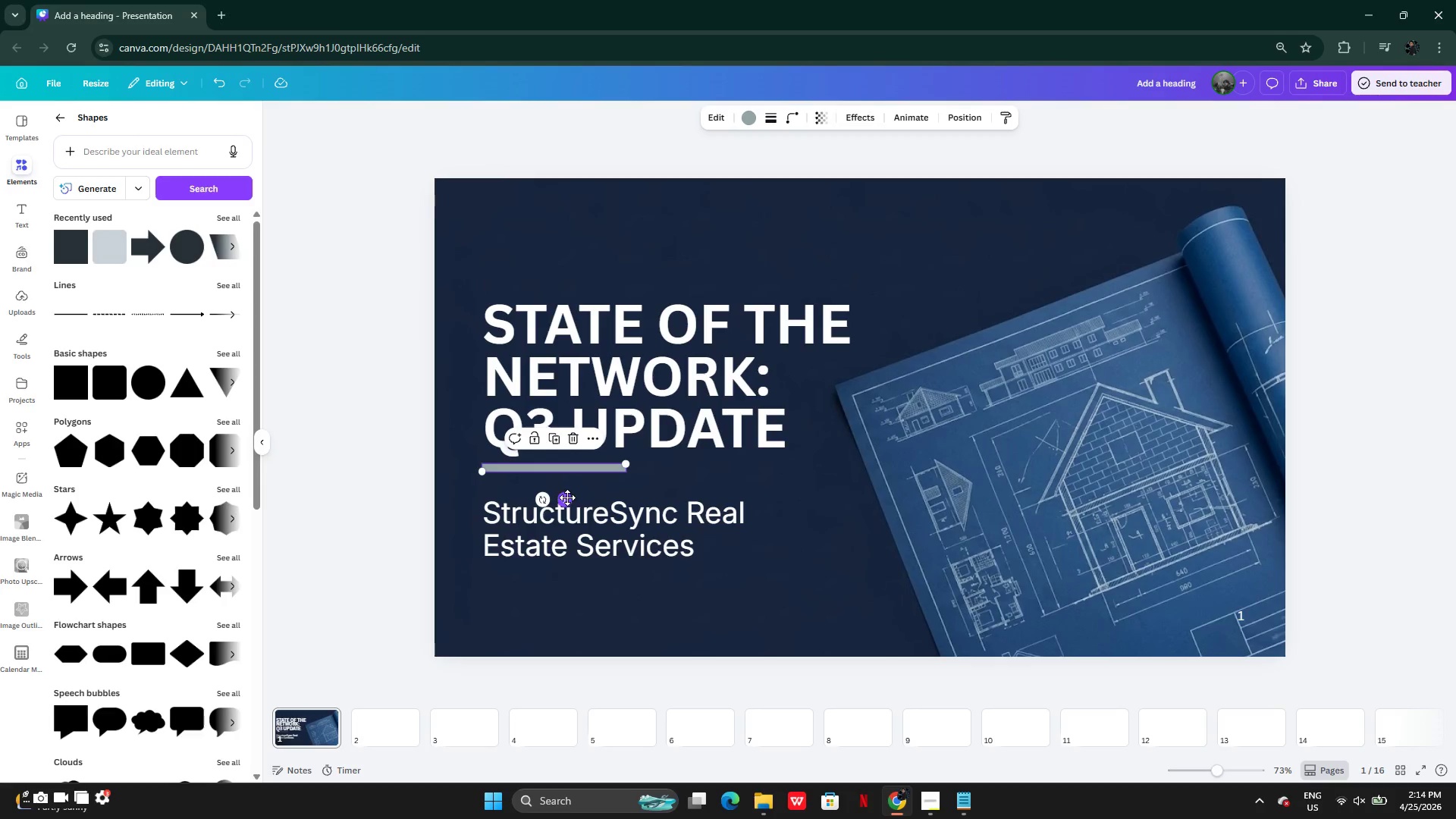 
left_click_drag(start_coordinate=[567, 497], to_coordinate=[567, 507])
 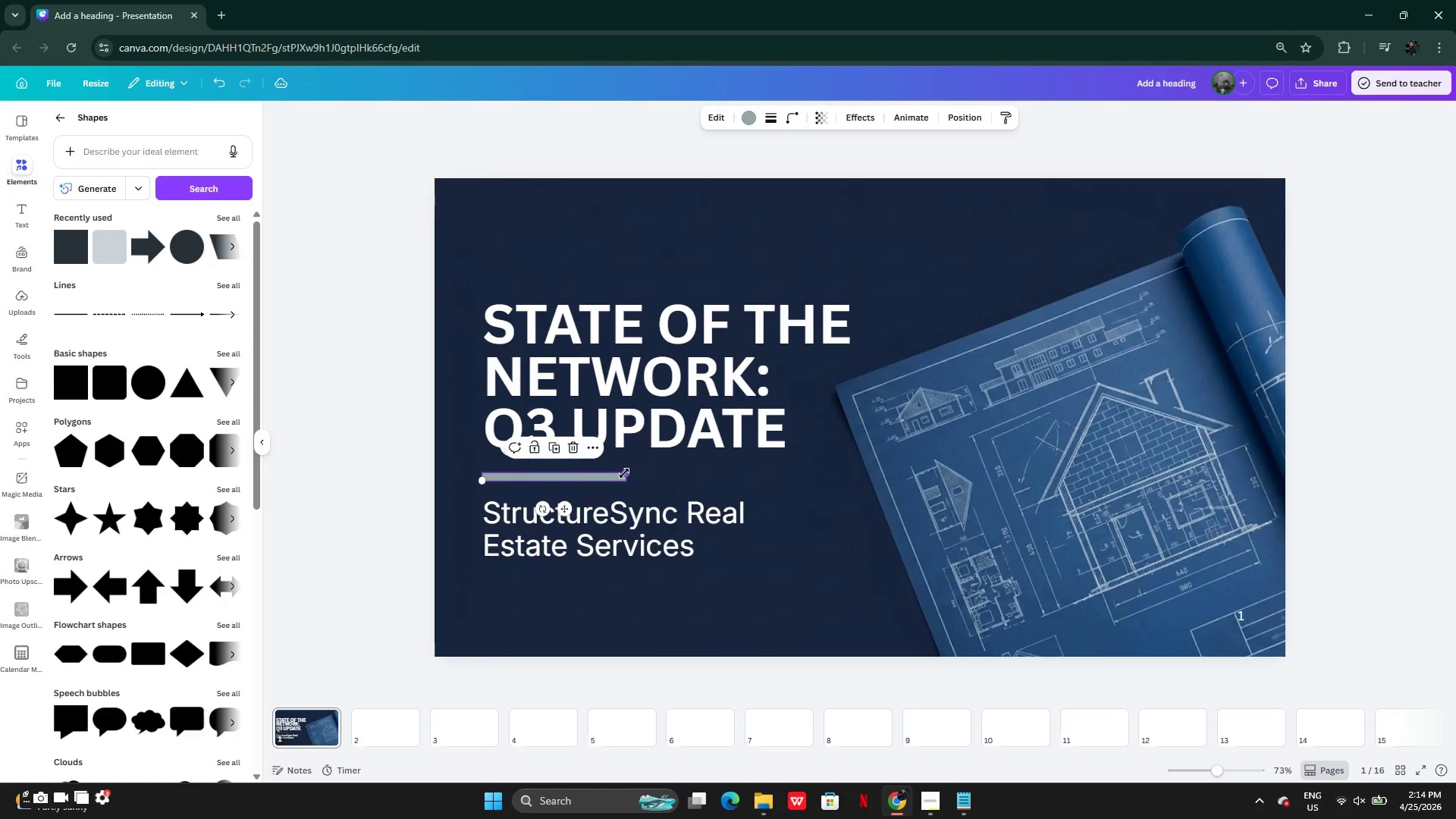 
left_click_drag(start_coordinate=[624, 473], to_coordinate=[767, 476])
 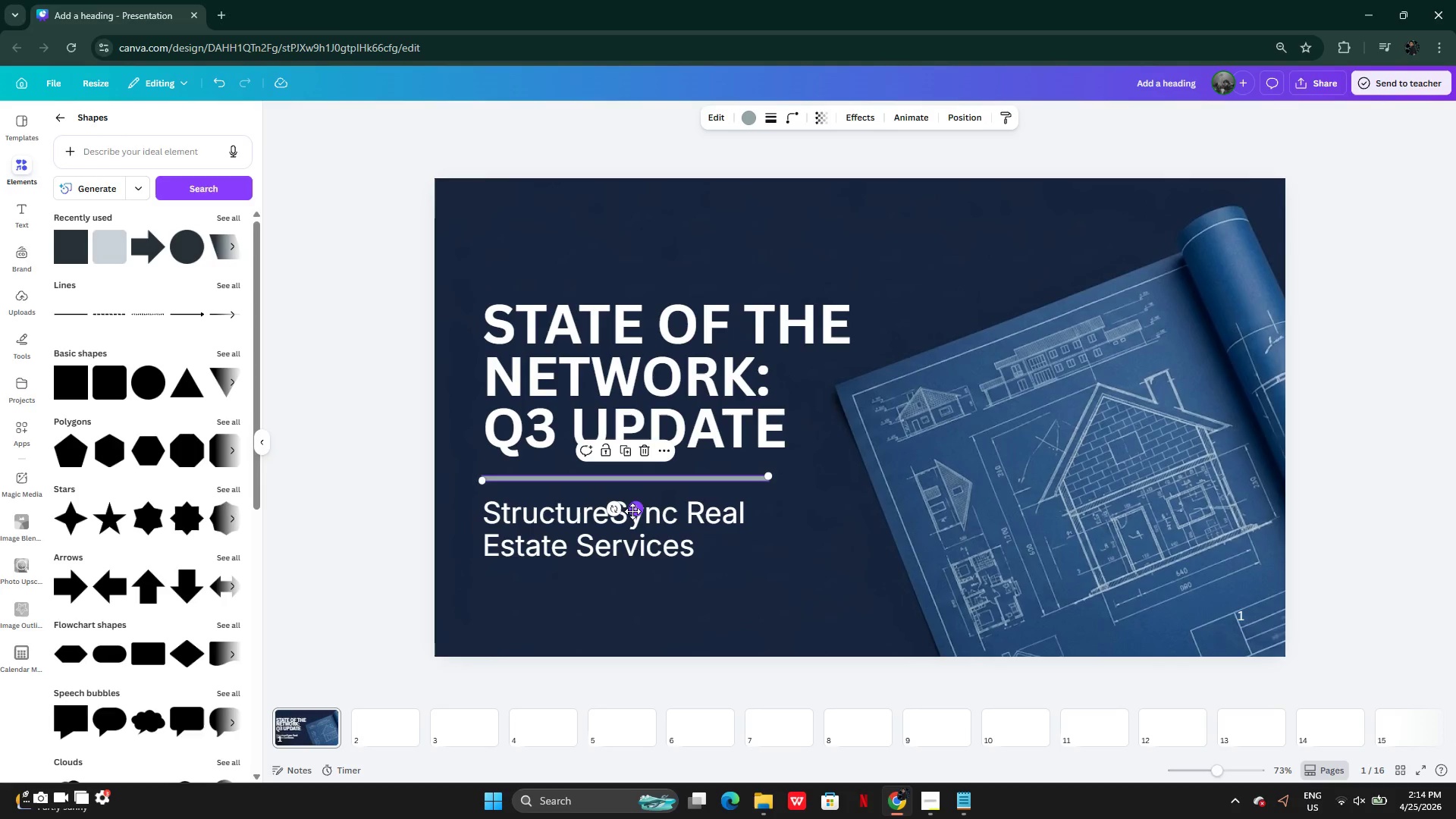 
left_click_drag(start_coordinate=[632, 508], to_coordinate=[632, 504])
 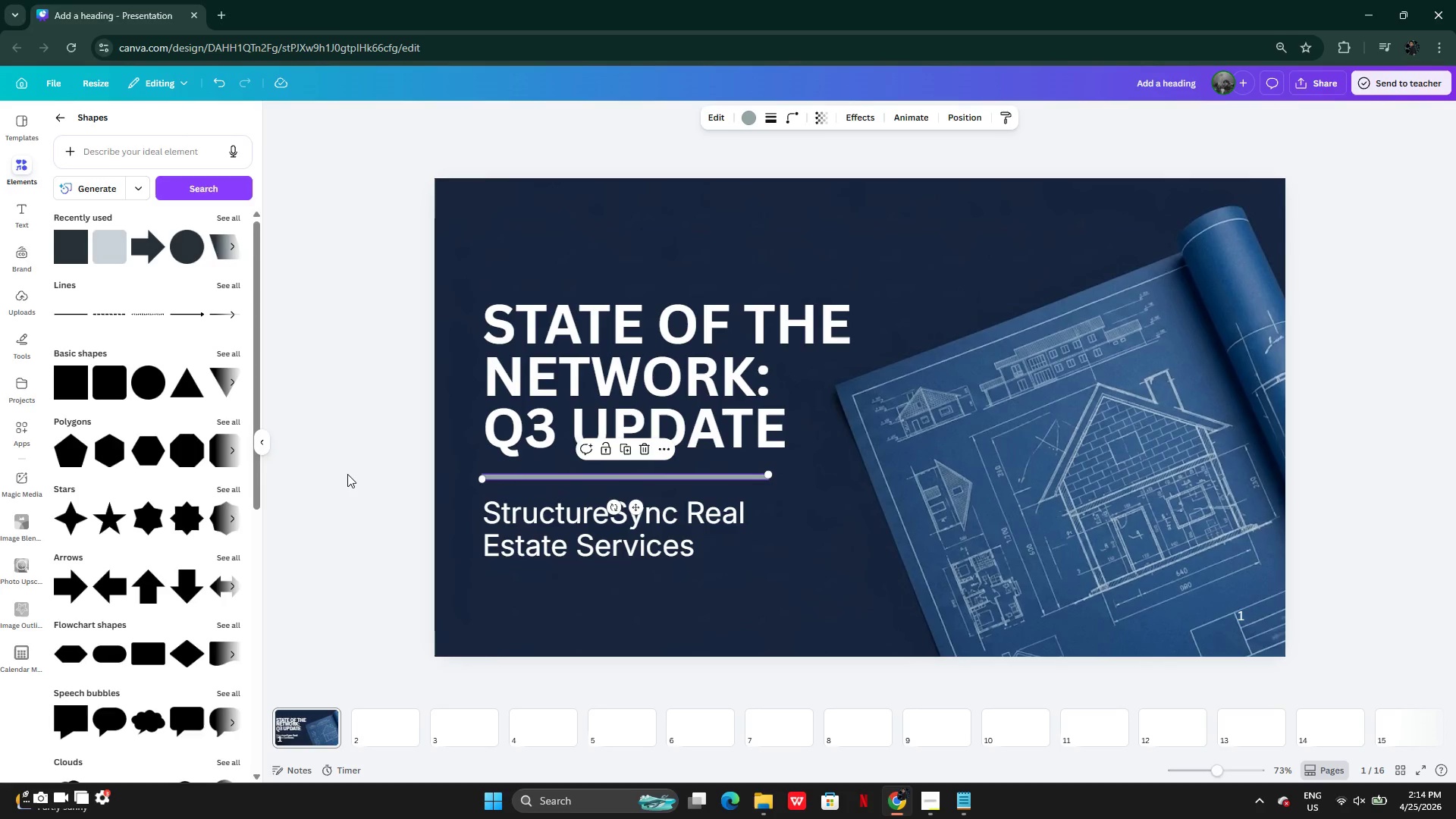 
left_click([347, 474])
 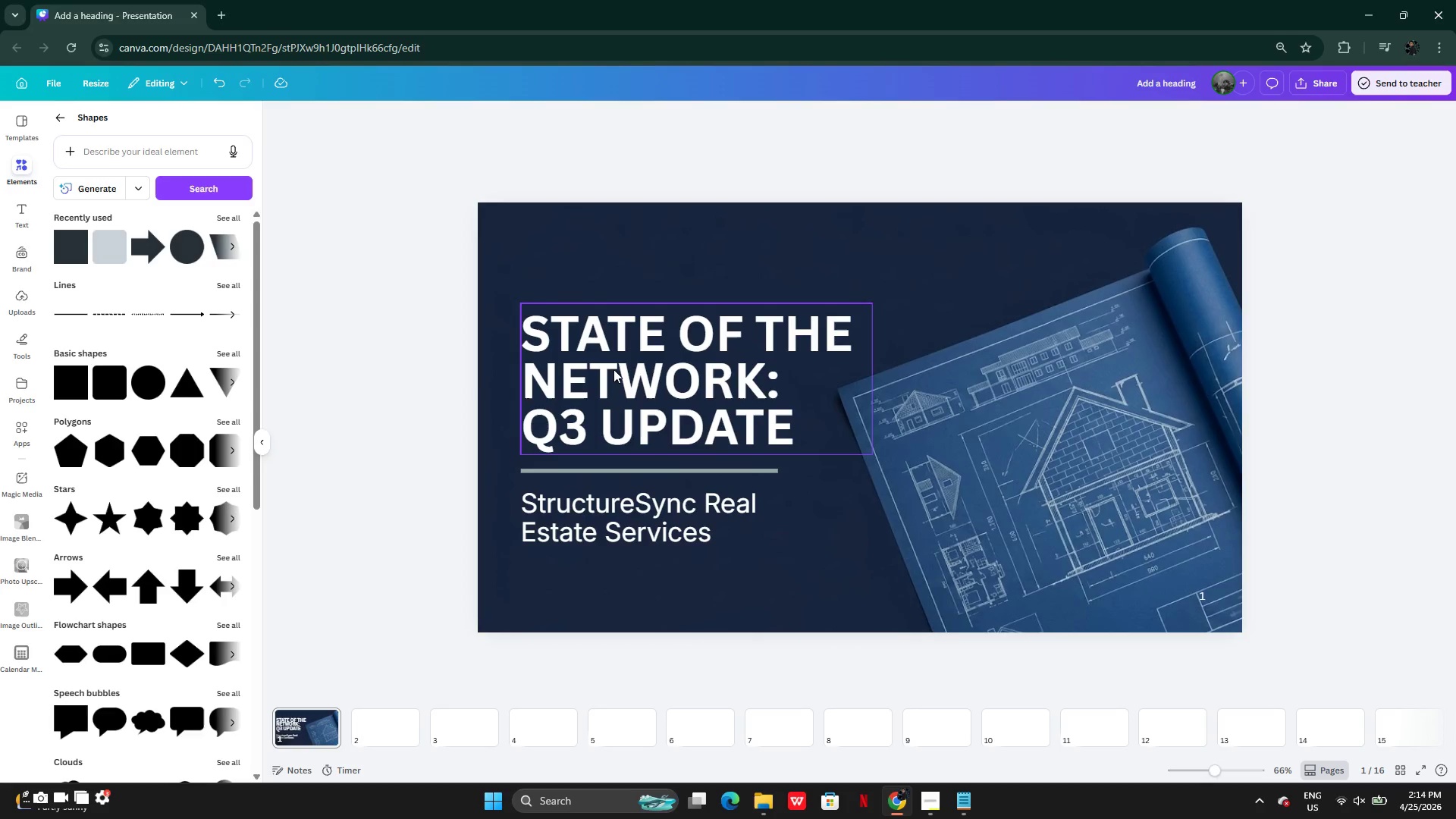 
left_click([645, 514])
 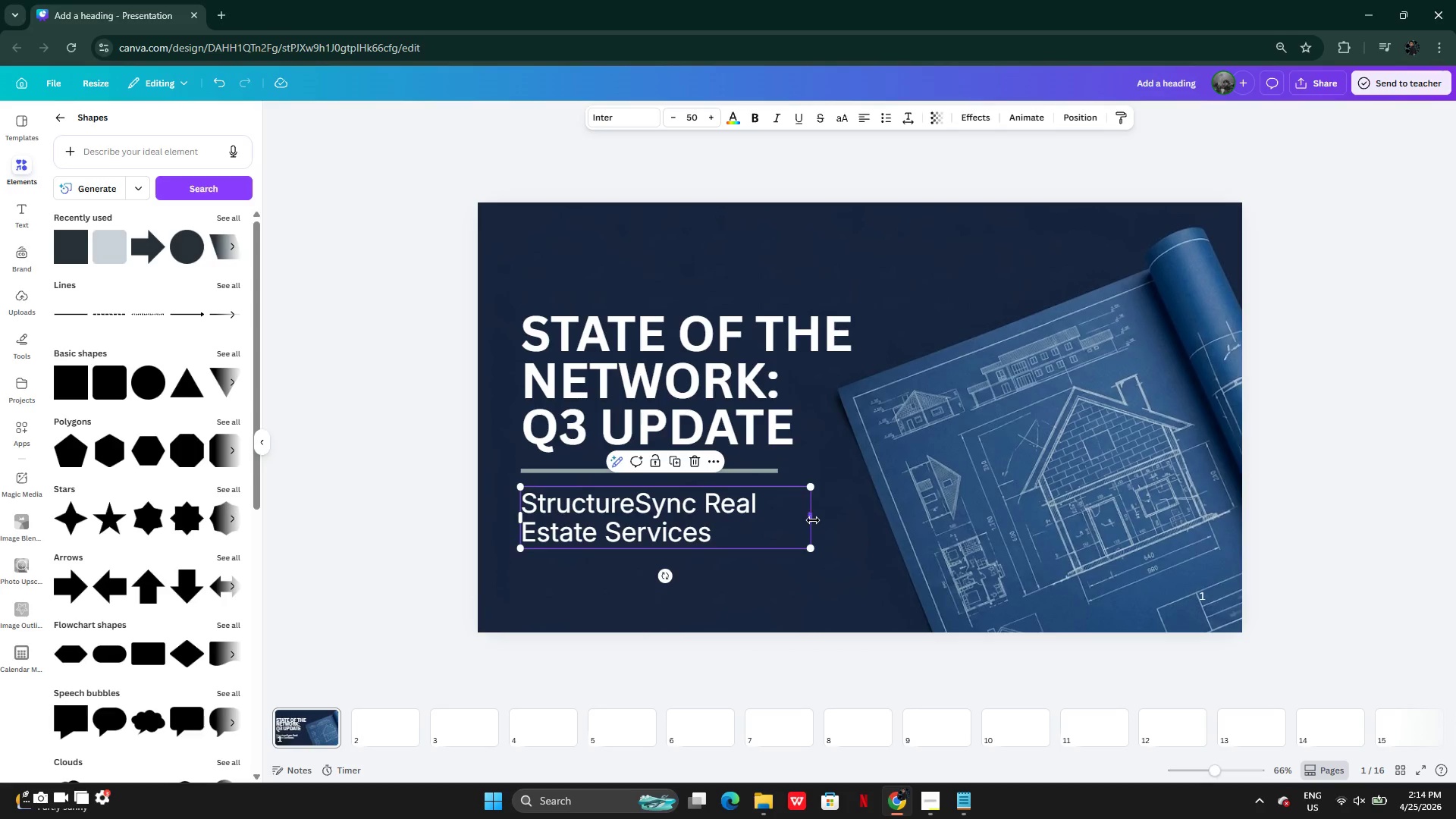 
left_click_drag(start_coordinate=[813, 520], to_coordinate=[974, 517])
 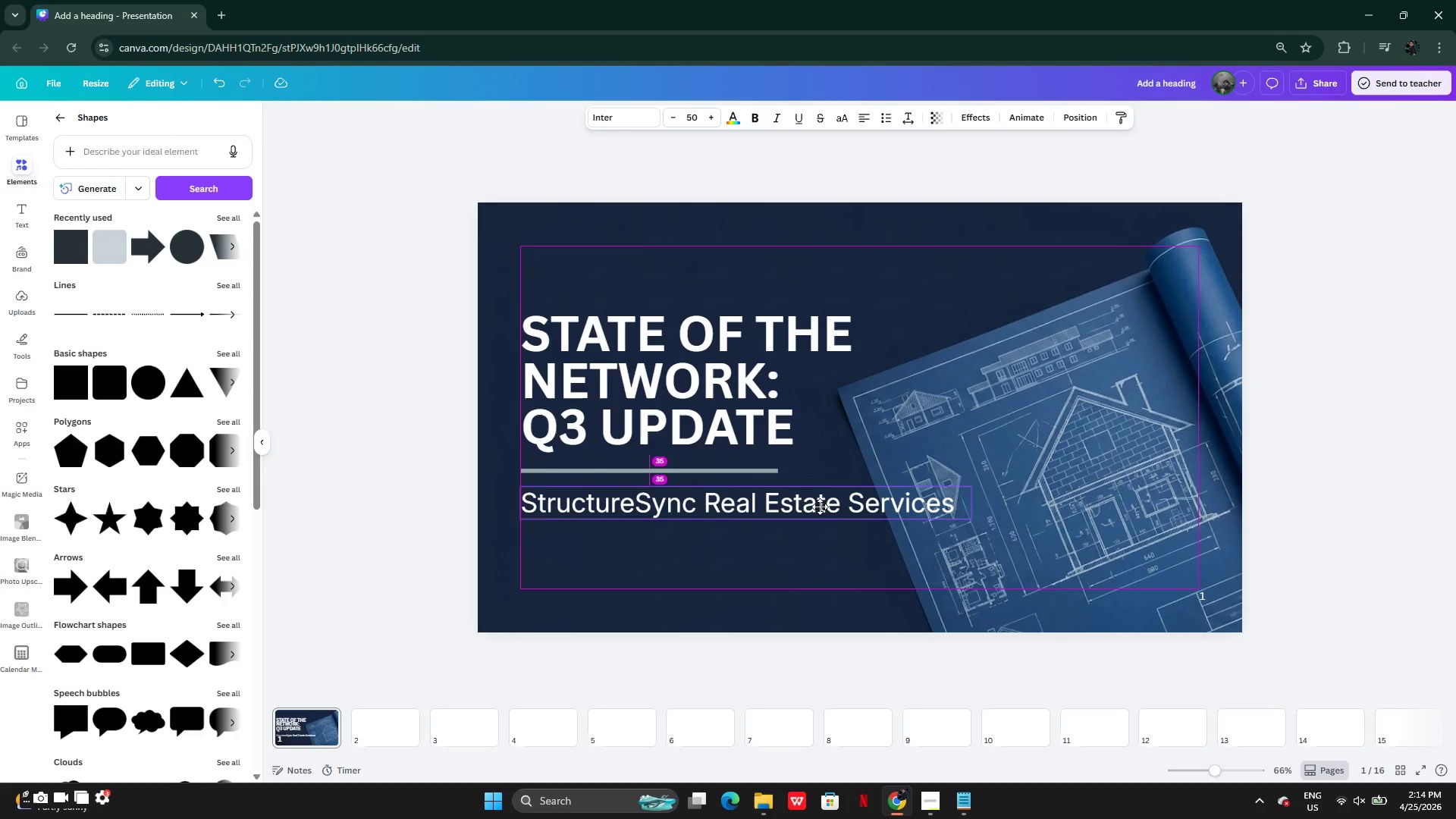 
left_click([433, 504])
 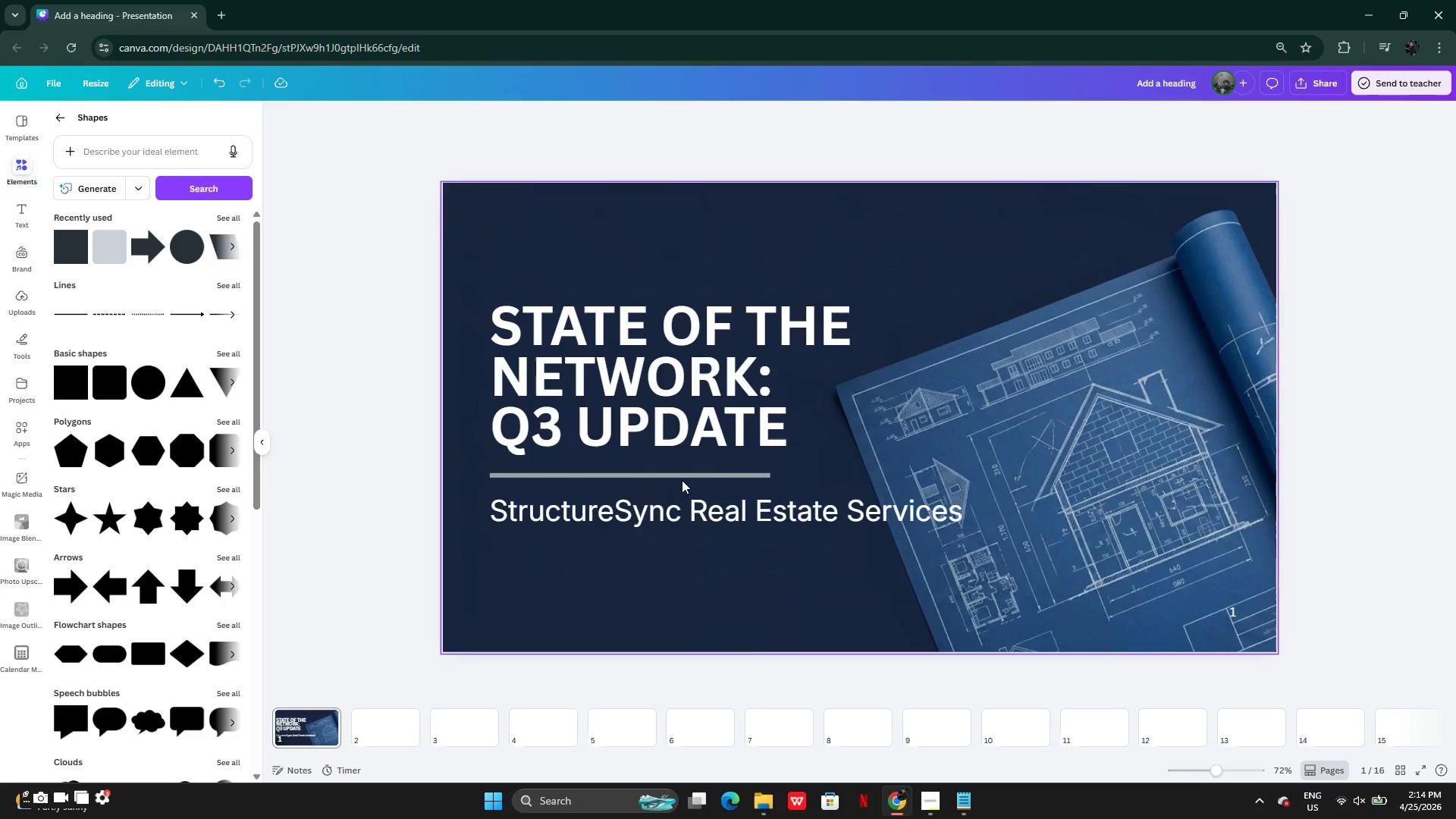 
left_click([658, 518])
 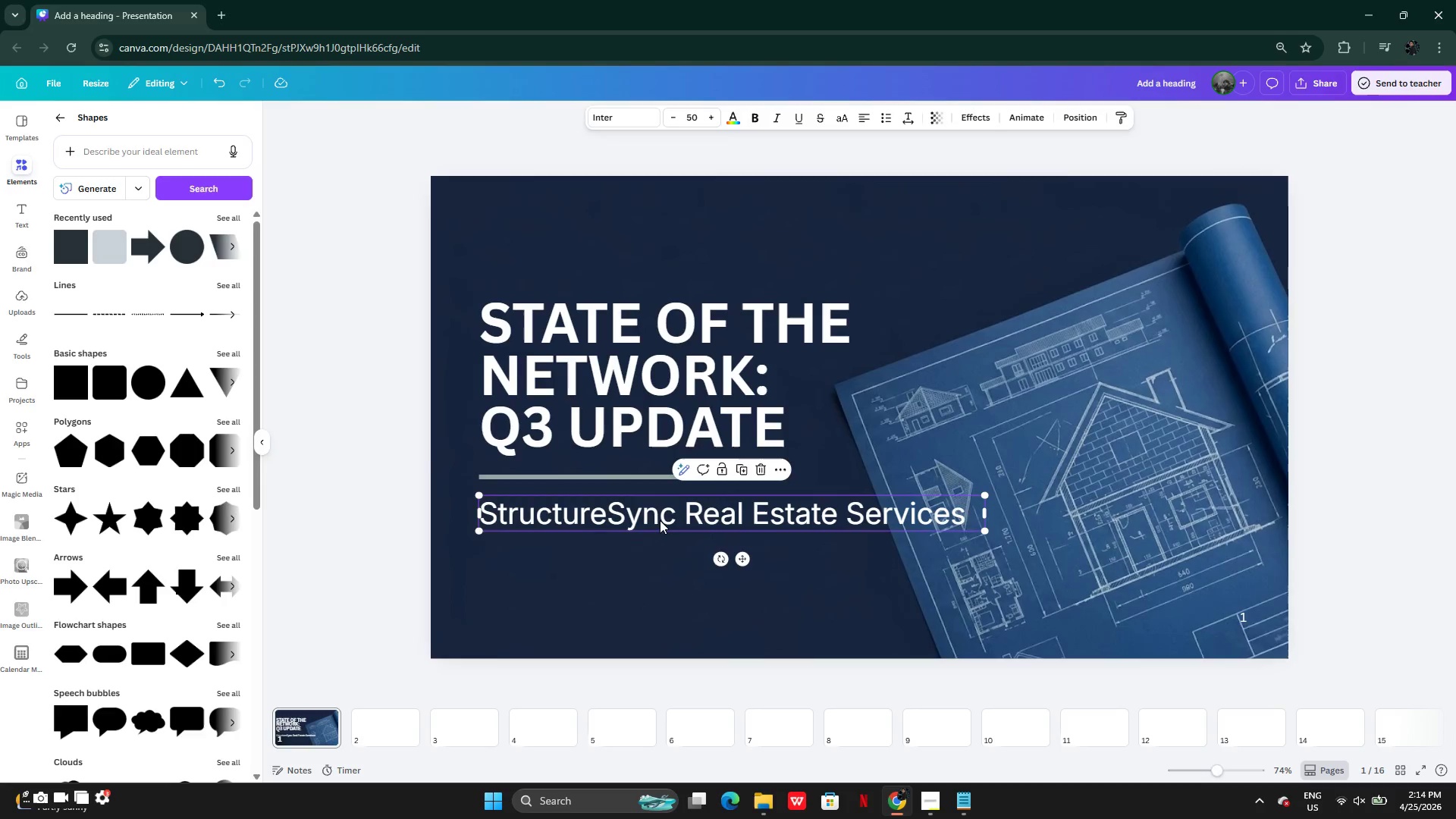 
left_click_drag(start_coordinate=[660, 520], to_coordinate=[659, 525])
 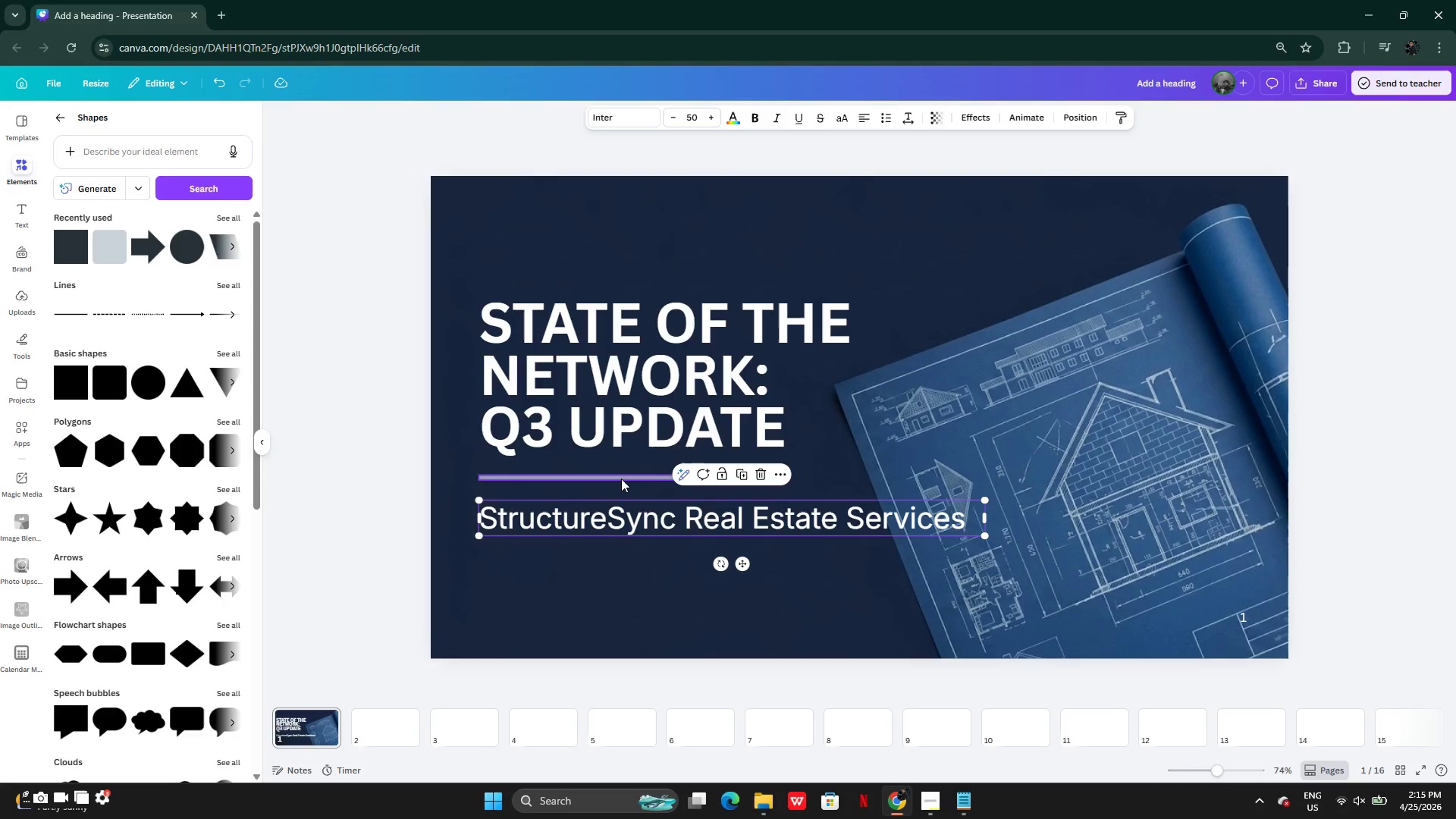 
hold_key(key=ShiftLeft, duration=1.02)
left_click([621, 478])
 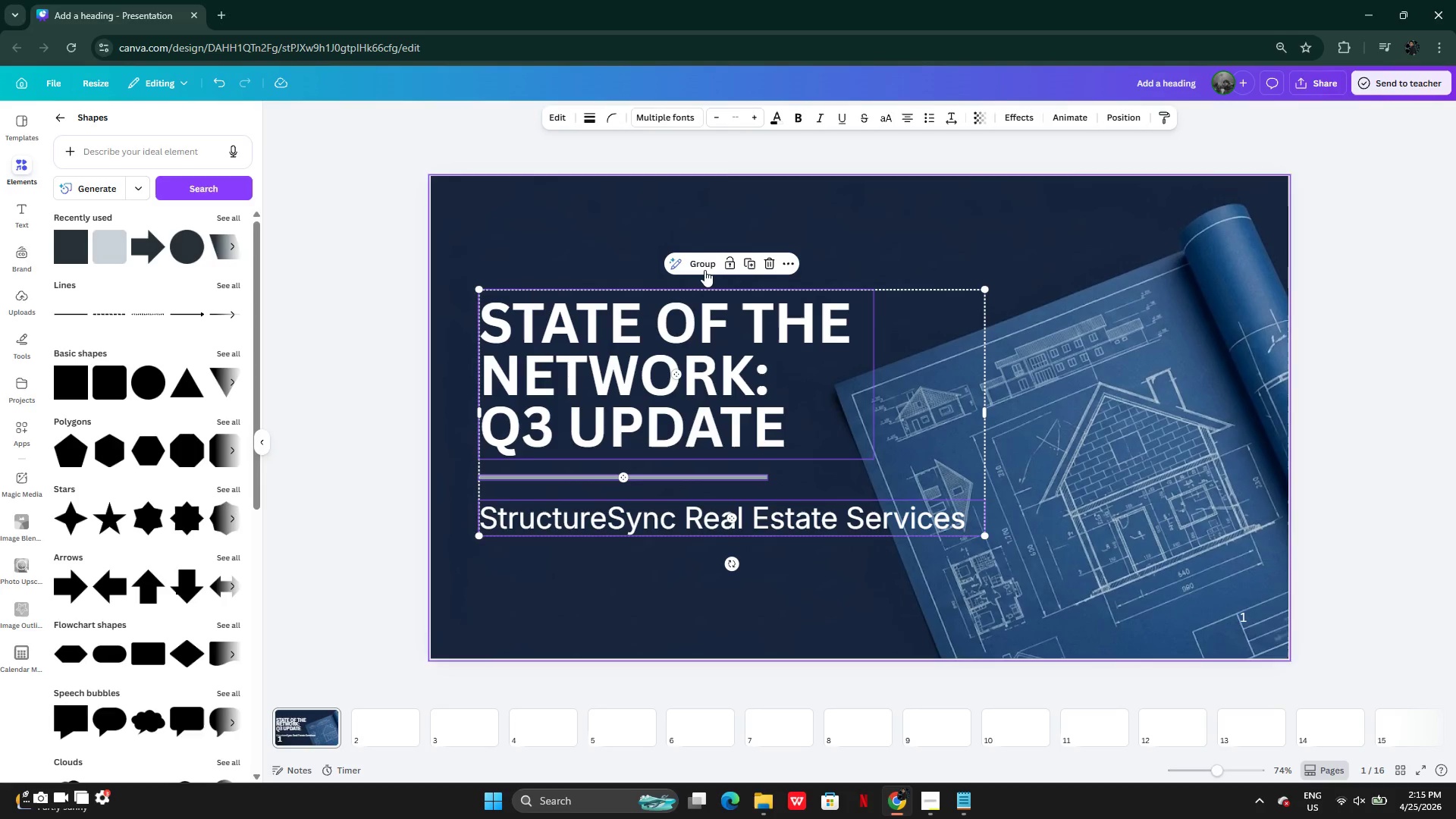 
left_click([700, 266])
 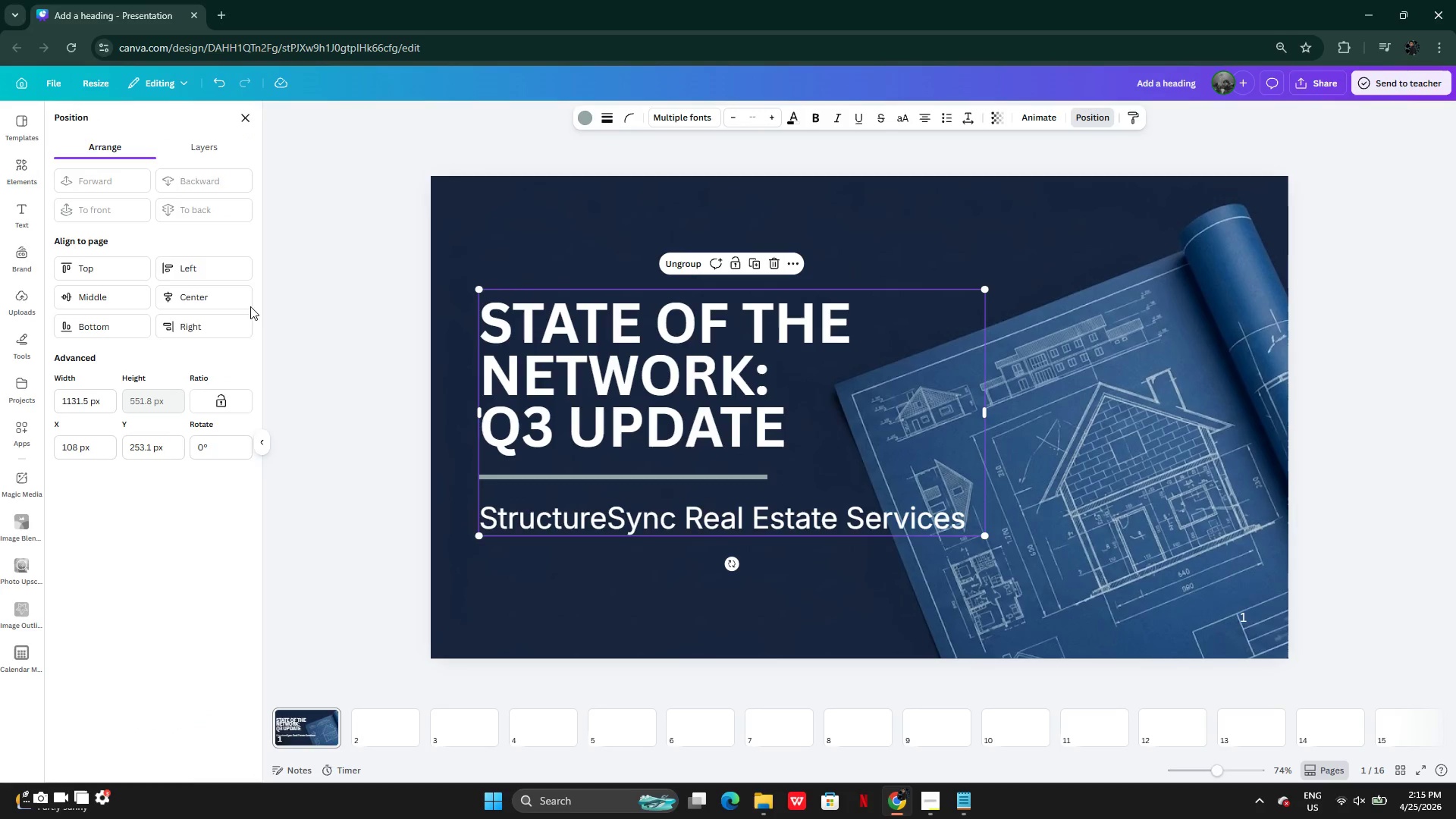 
left_click([186, 295])
 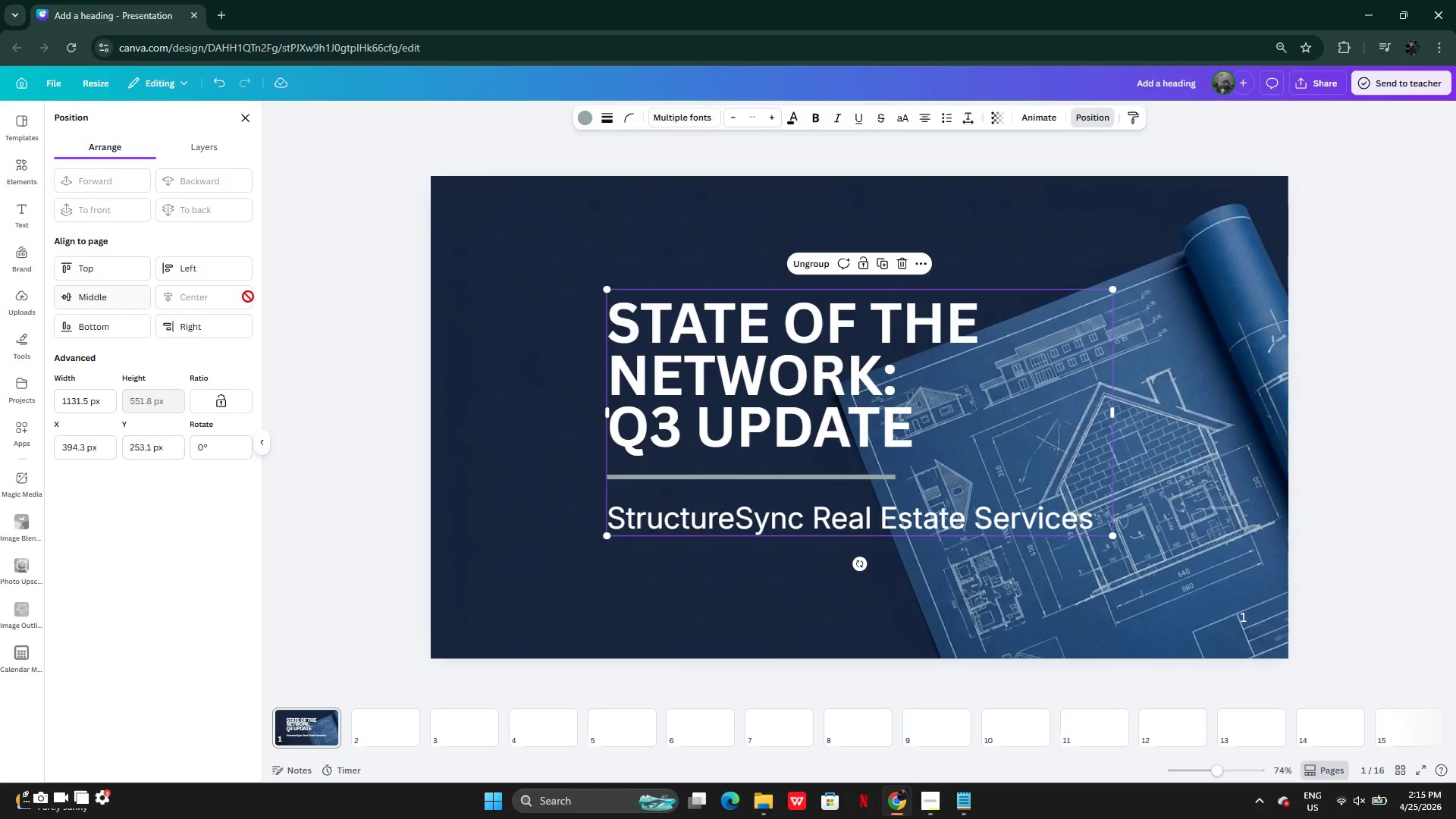 
key(Control+Z)
 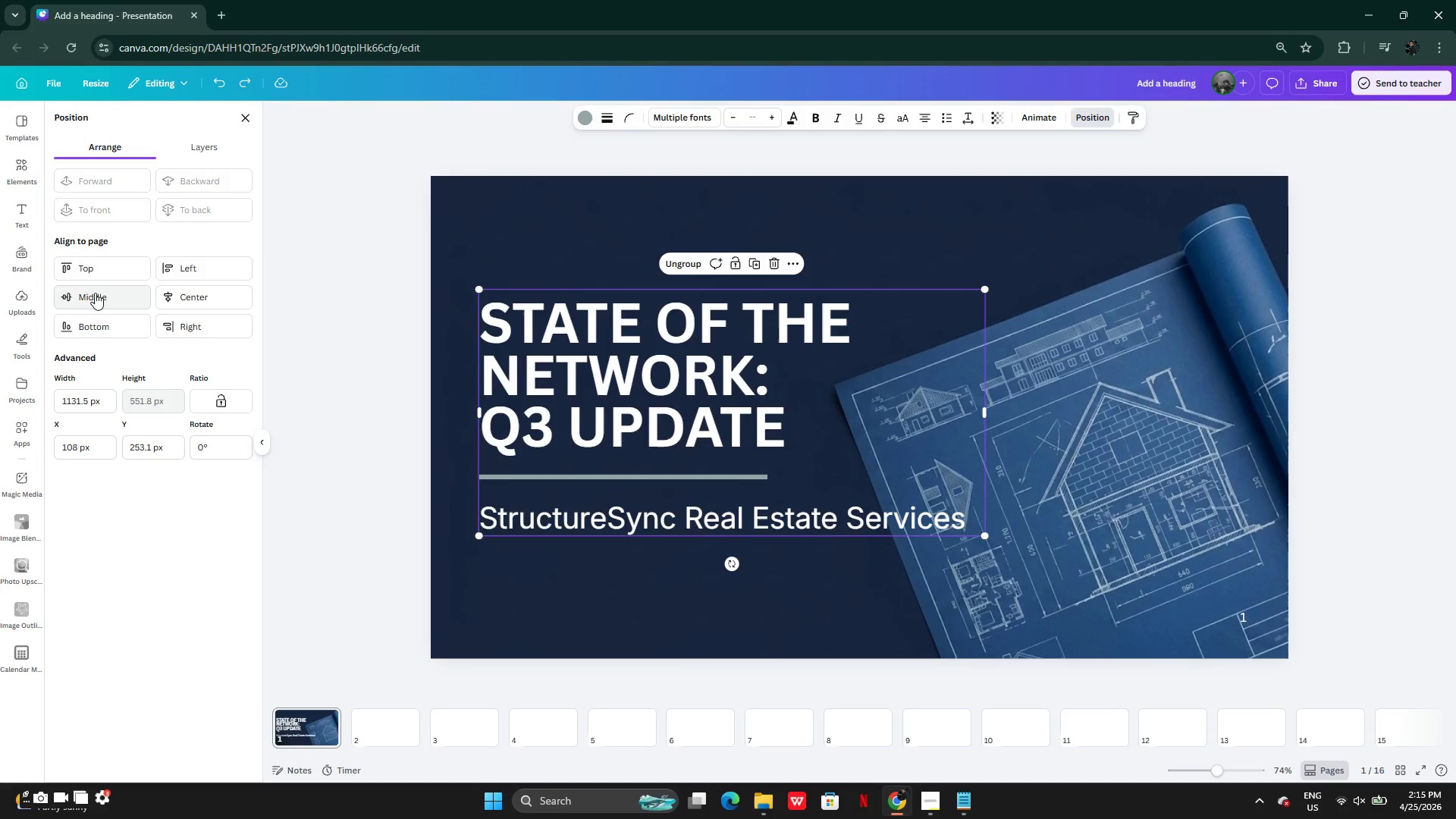 
left_click([95, 293])
 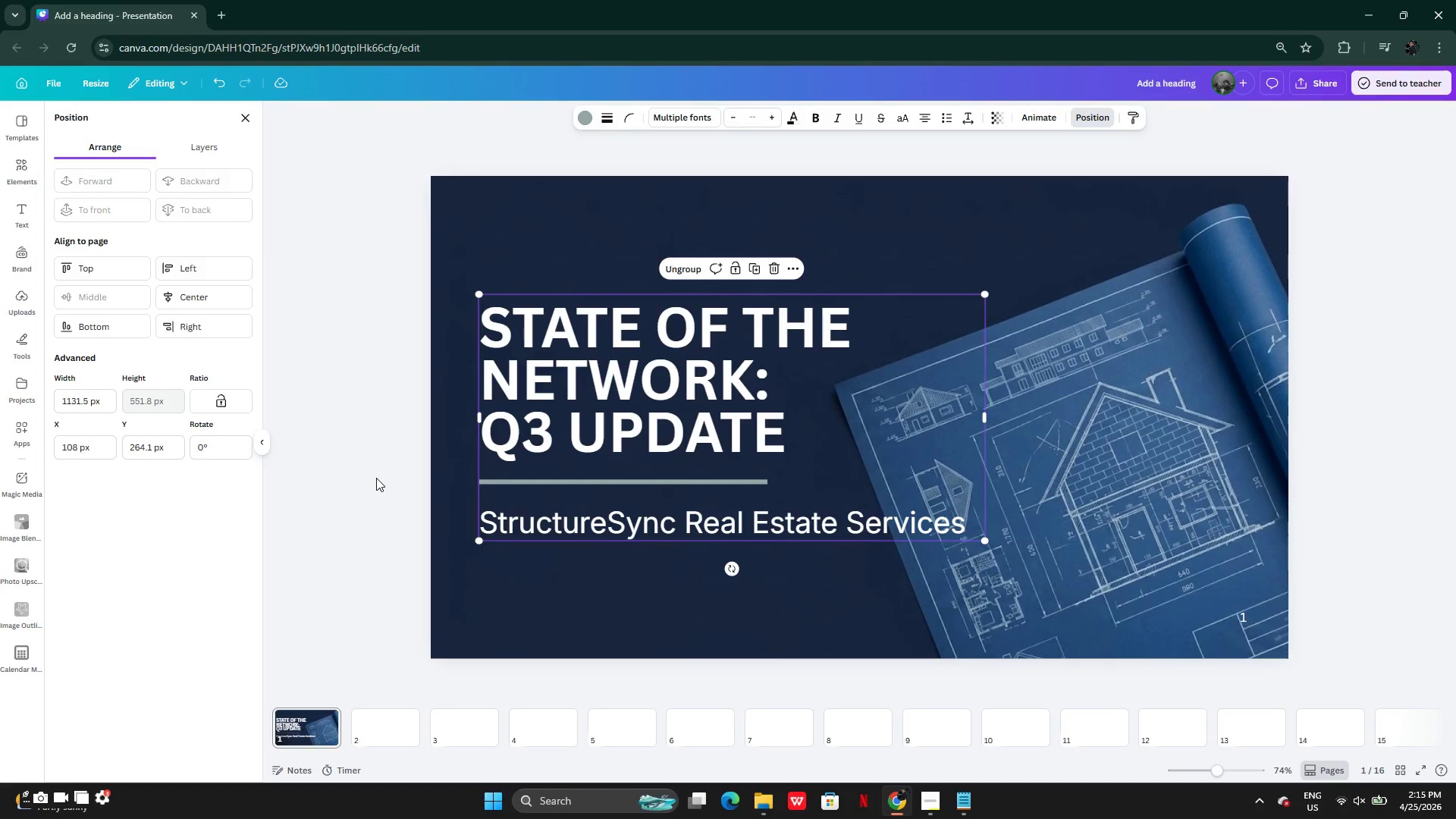 
double_click([376, 478])
 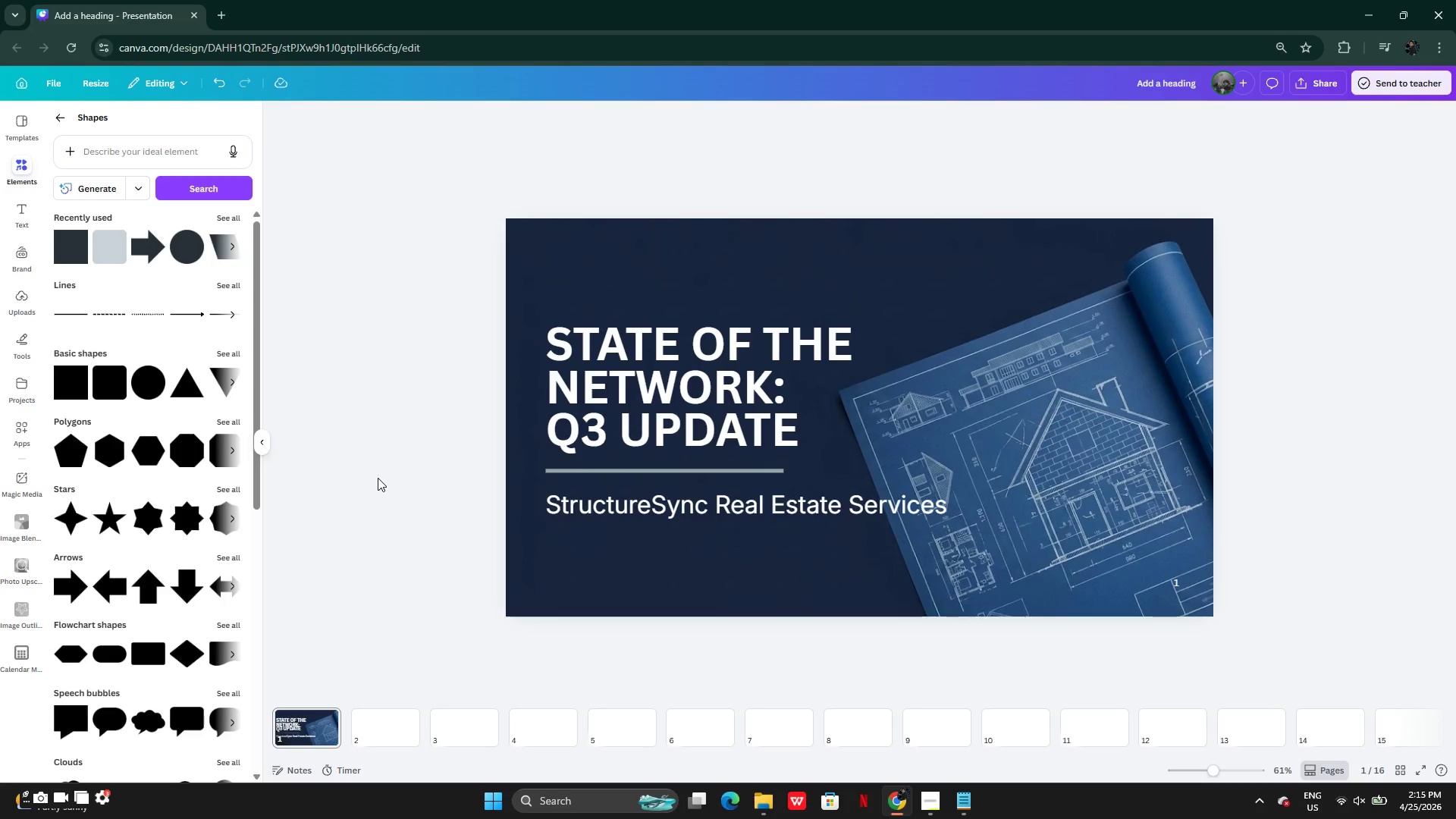 
wait(10.16)
 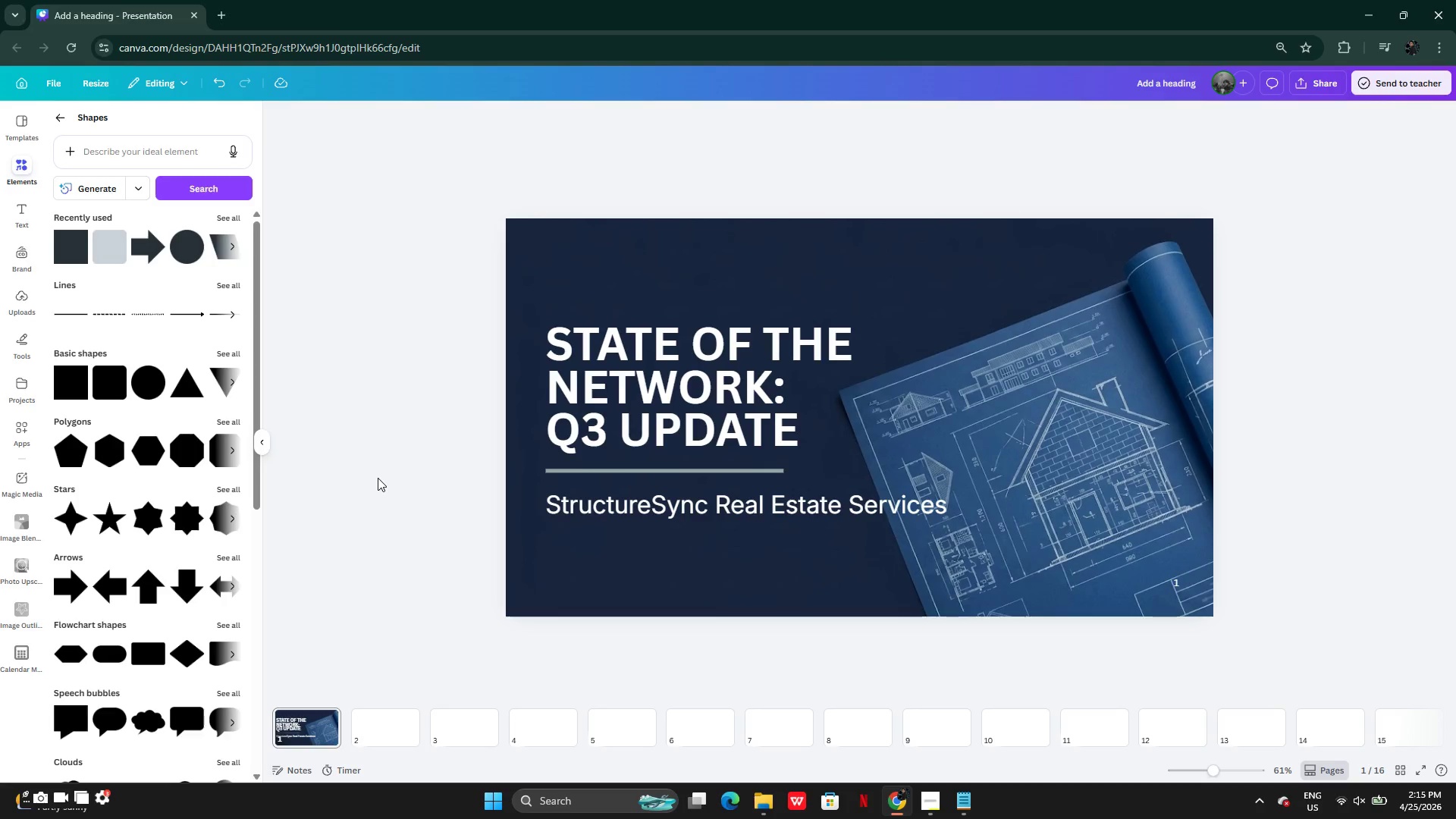 
left_click([730, 443])
 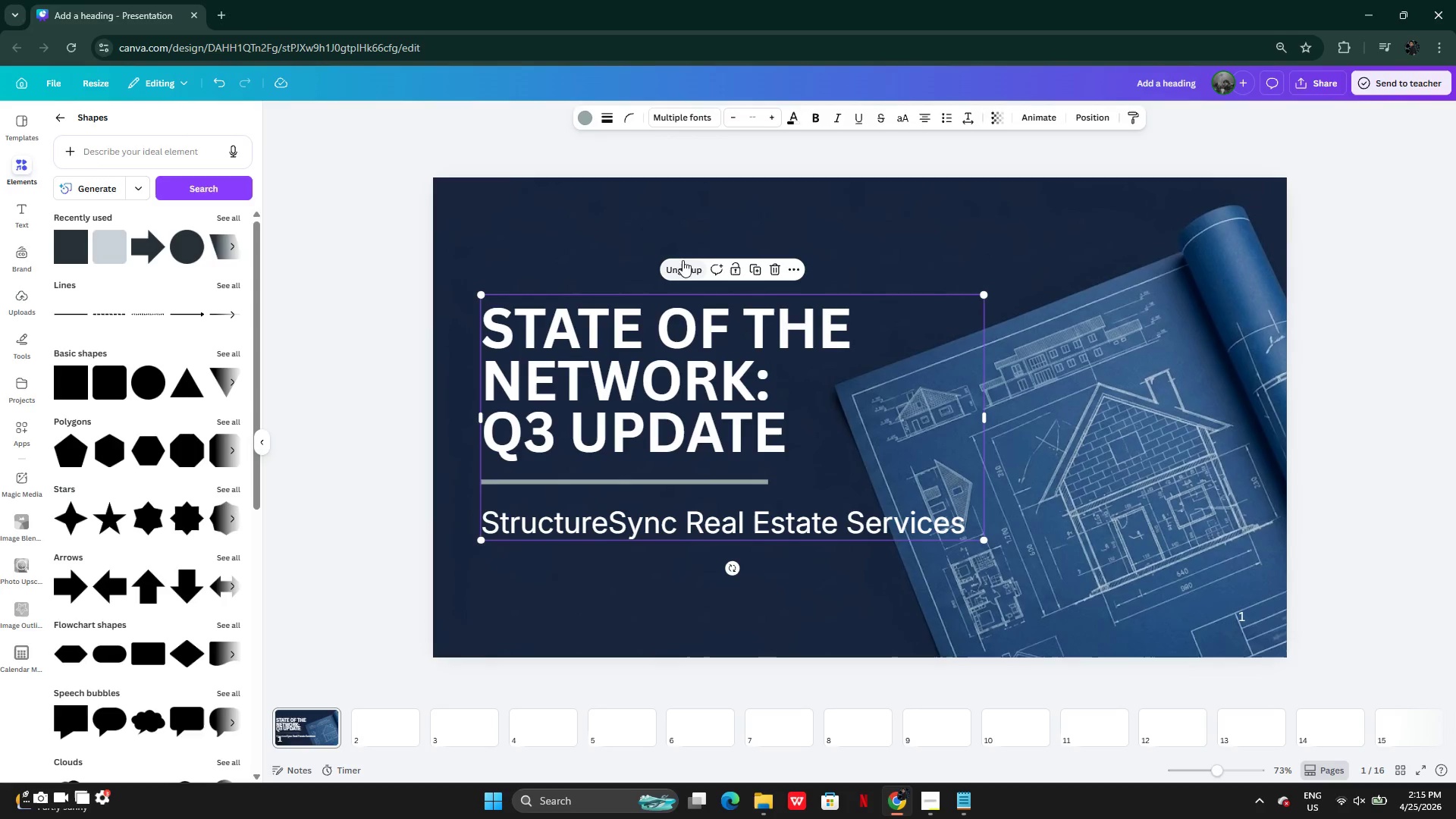 
left_click([683, 260])
 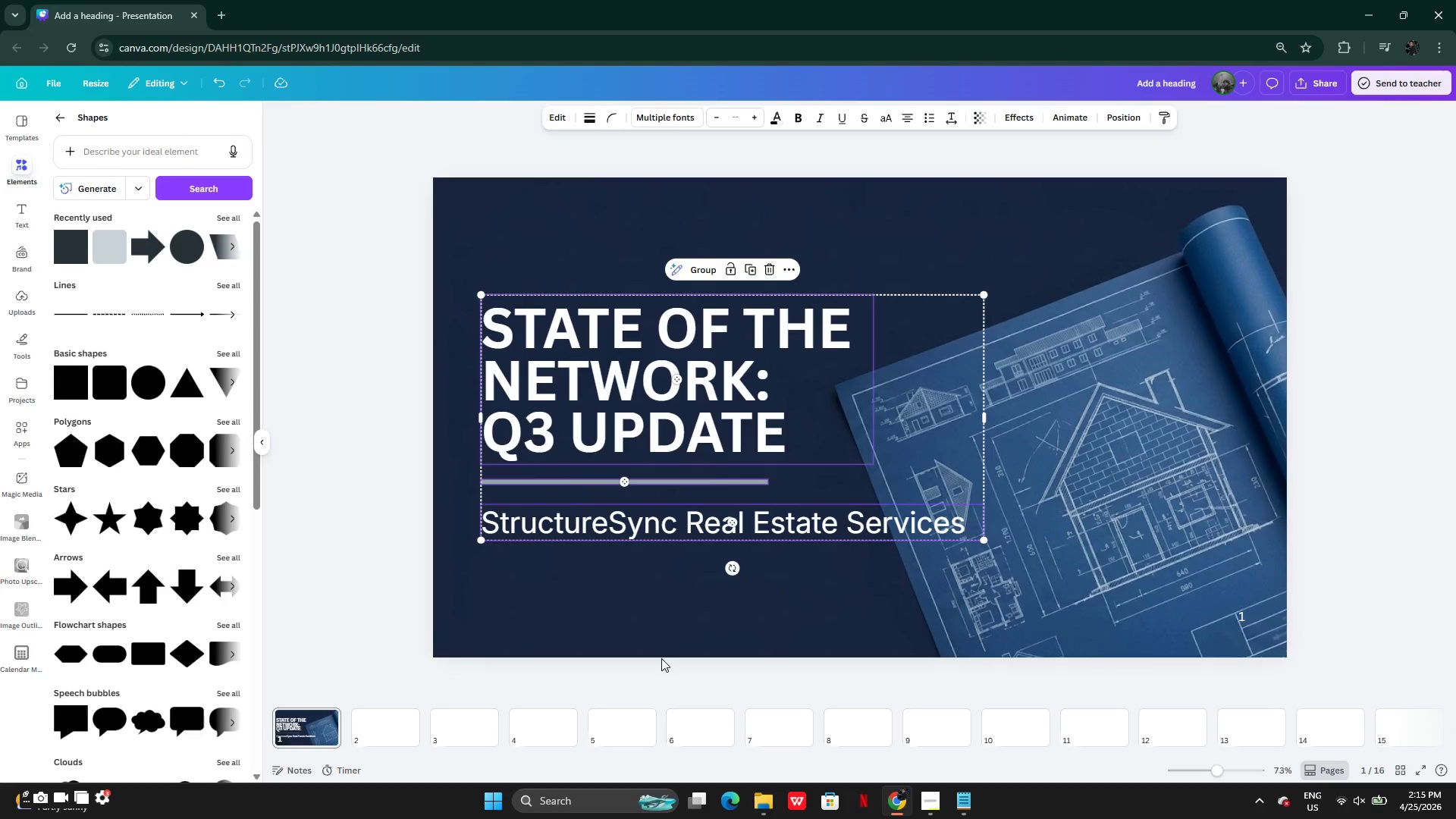 
left_click([666, 645])
 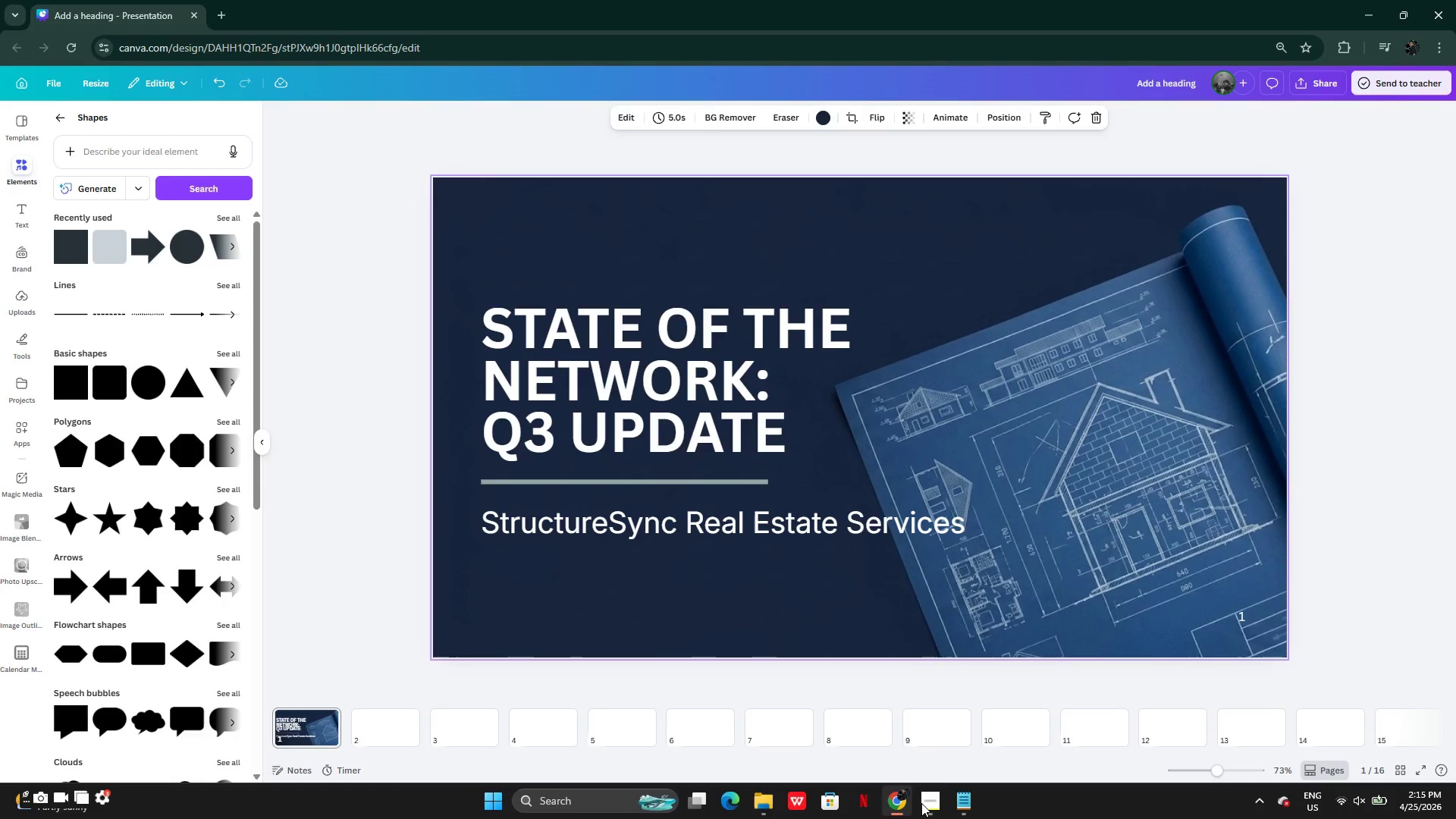 
left_click([927, 803])